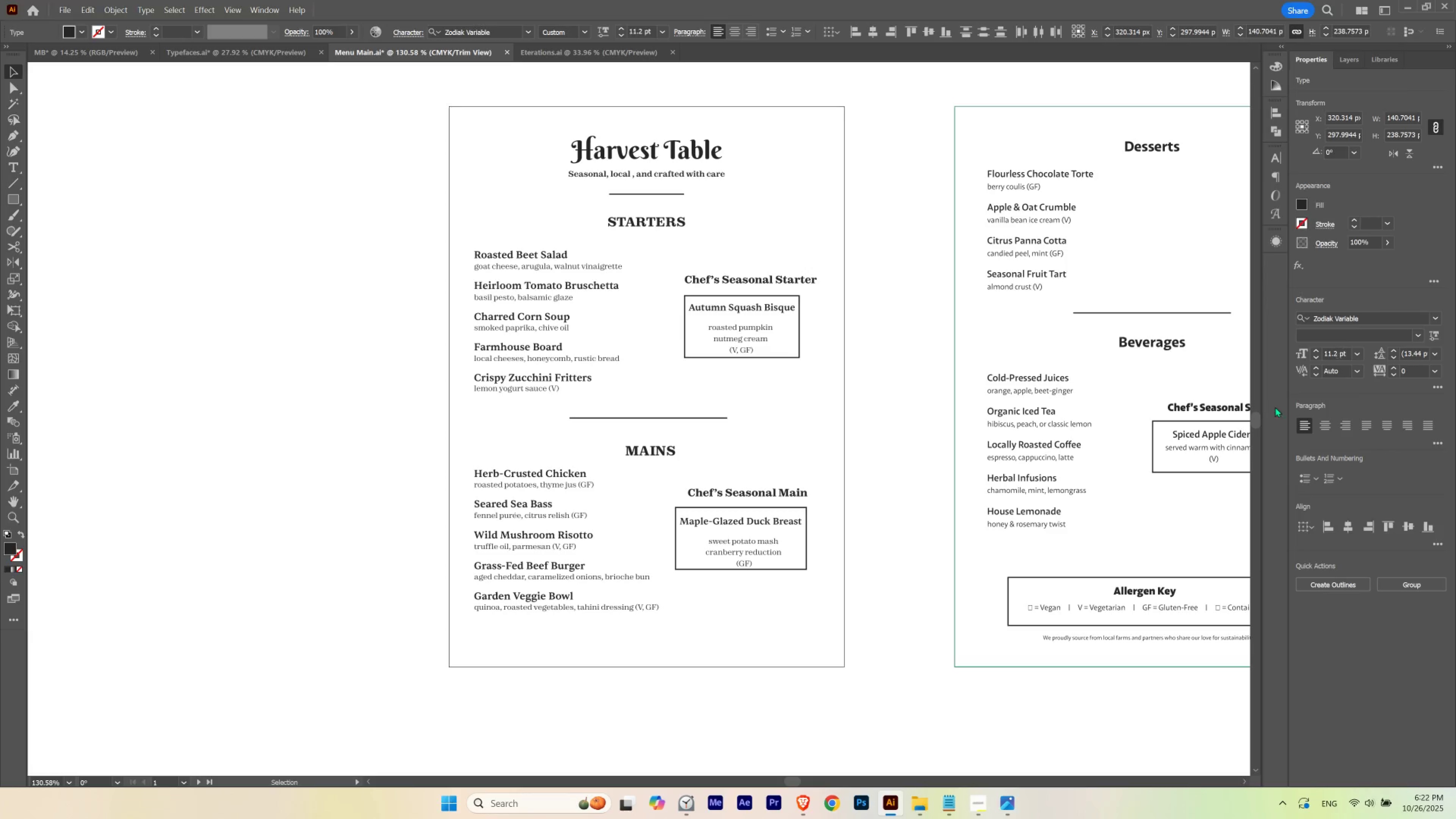 
key(Control+ControlLeft)
 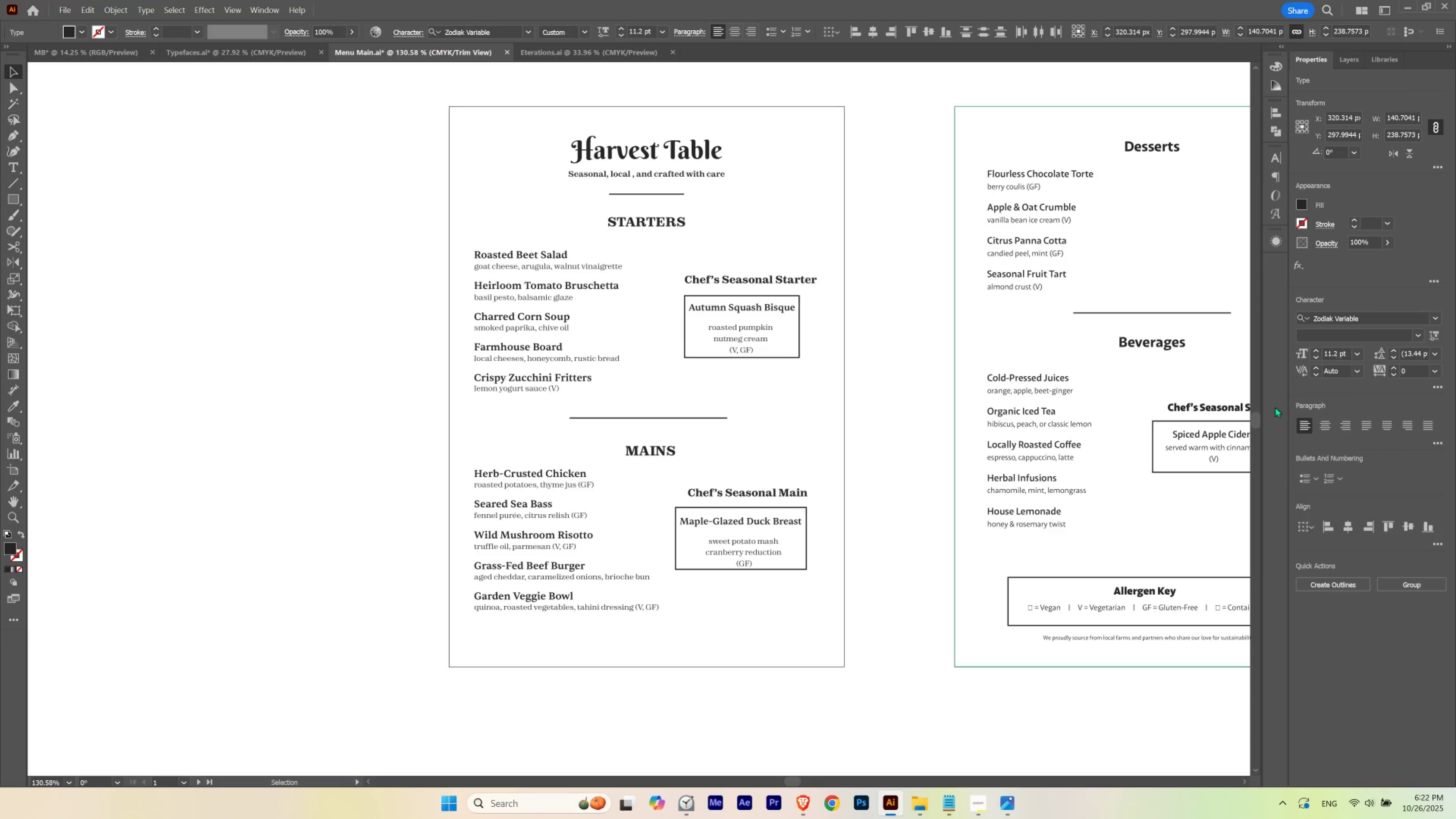 
key(Control+ControlLeft)
 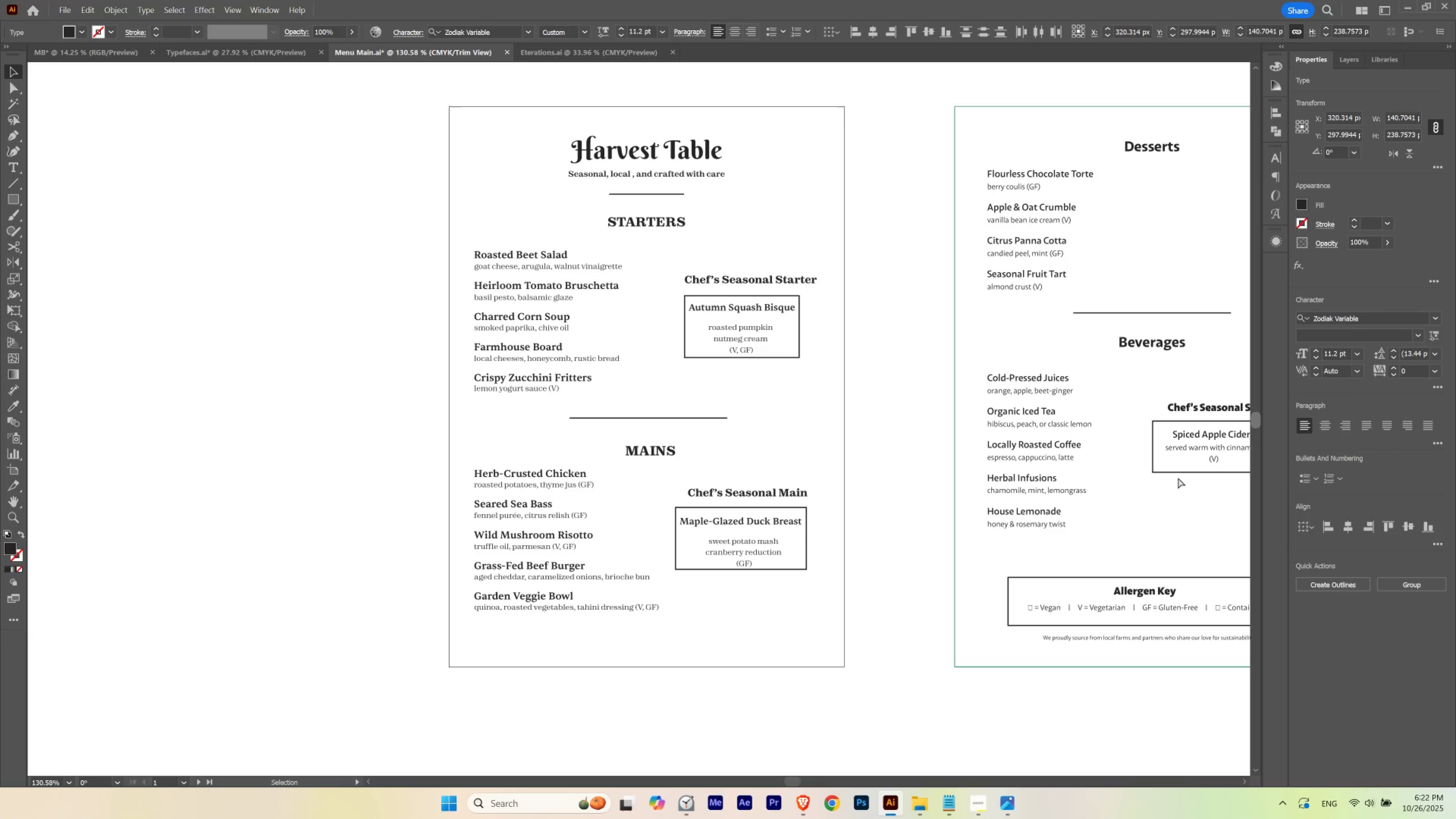 
key(Control+ControlLeft)
 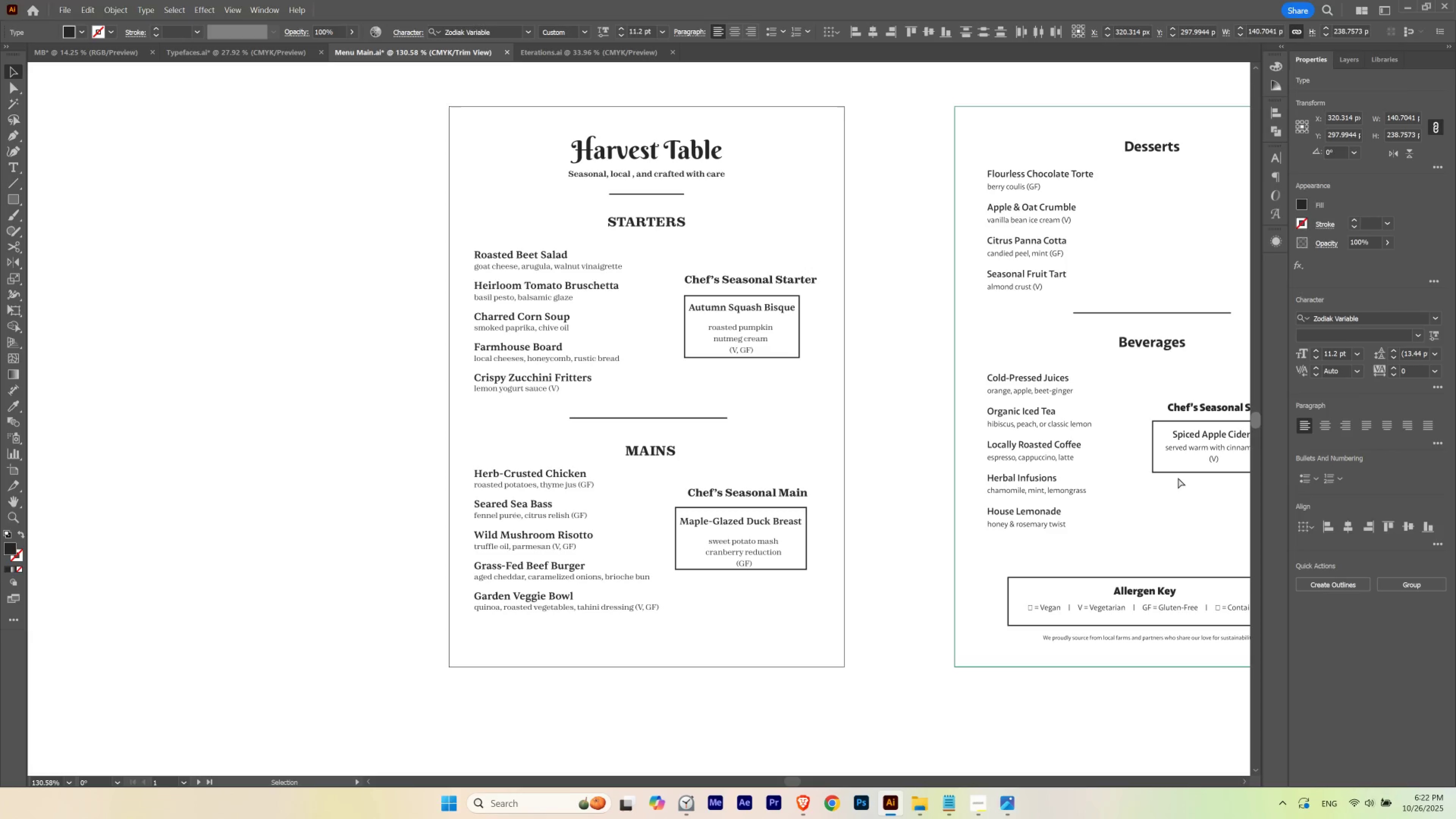 
key(Control+ControlLeft)
 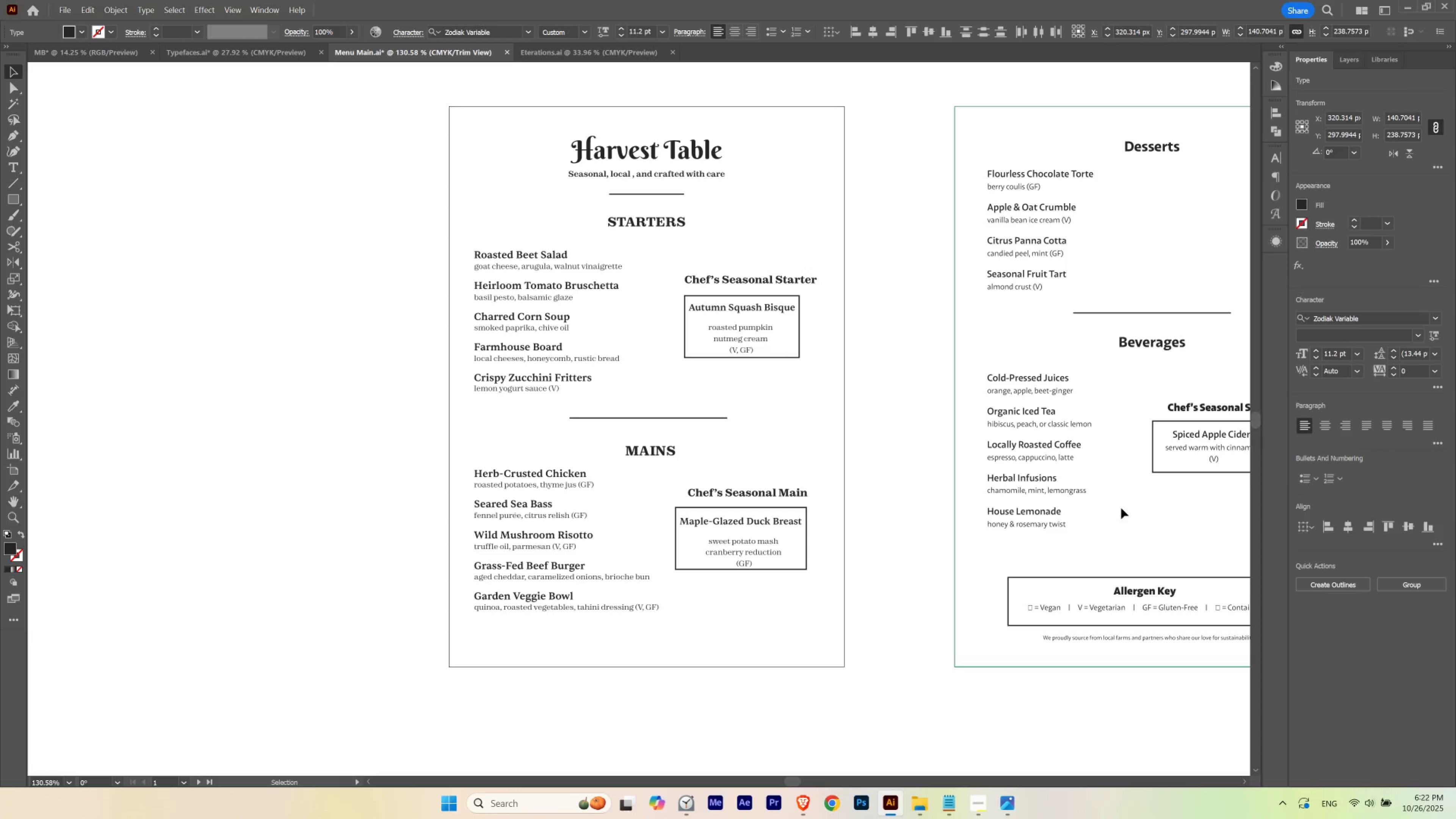 
key(Control+ControlLeft)
 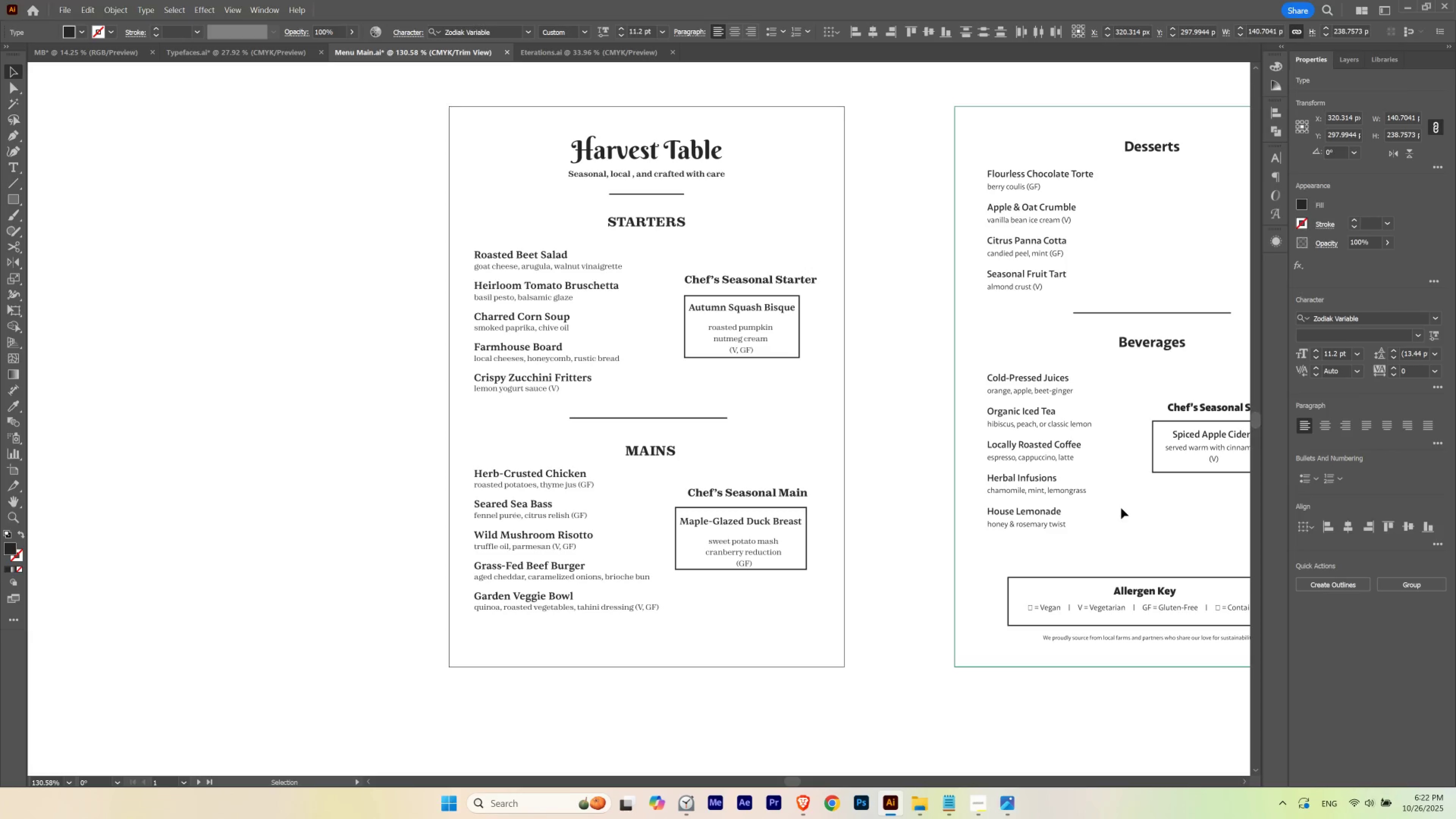 
key(Control+ControlLeft)
 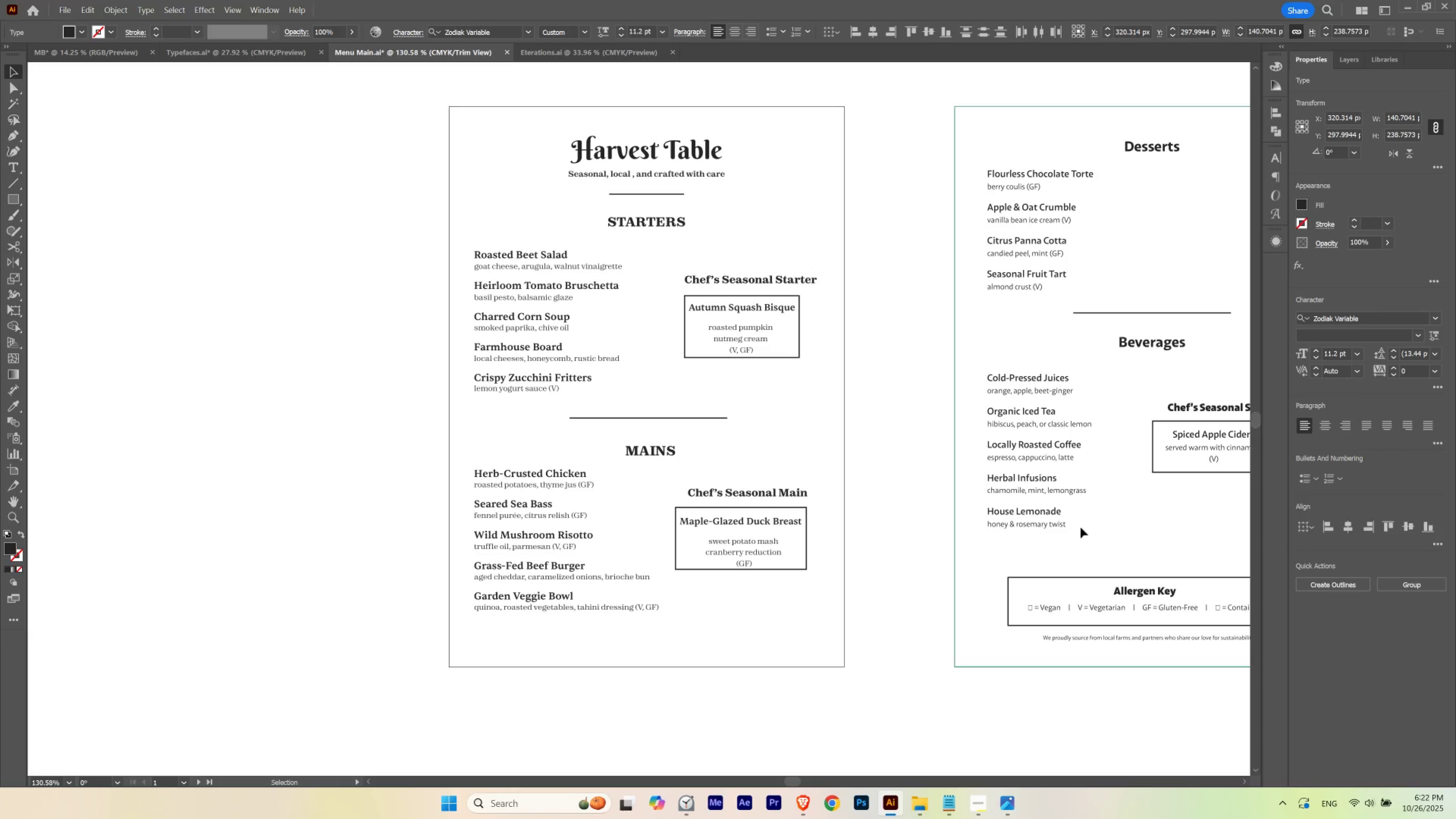 
key(Control+ControlLeft)
 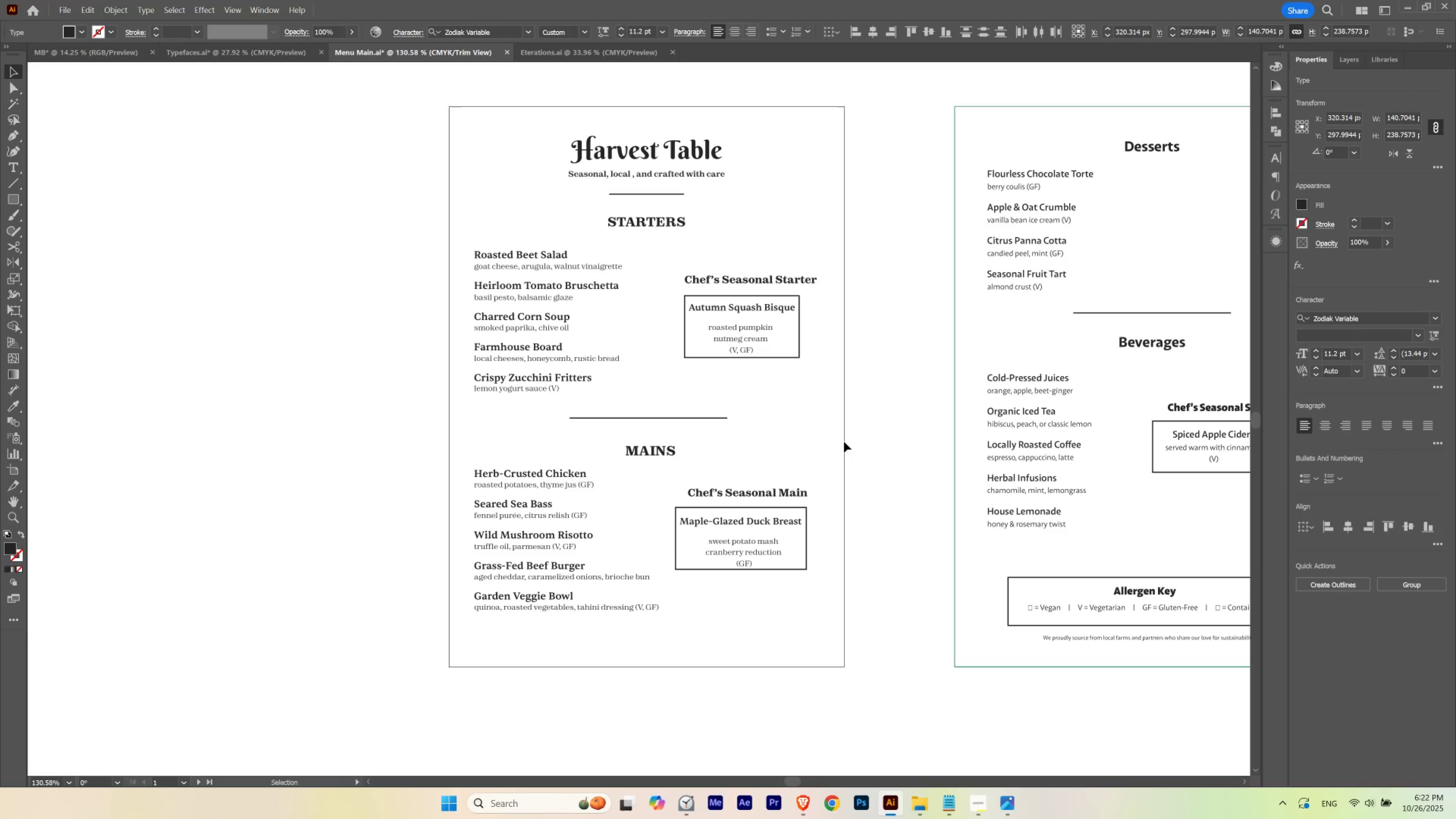 
hold_key(key=ControlLeft, duration=0.68)
 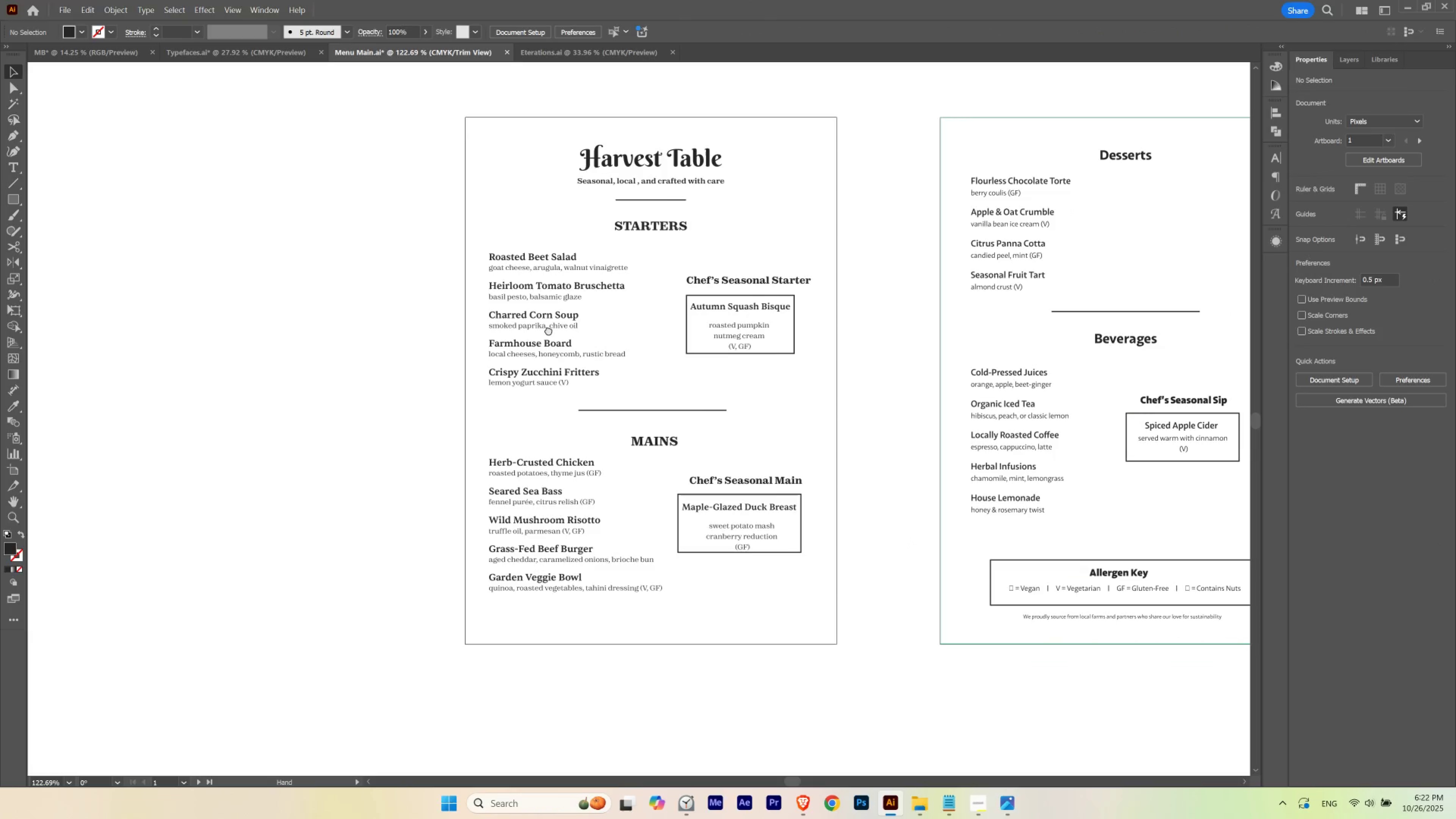 
hold_key(key=Space, duration=1.5)
 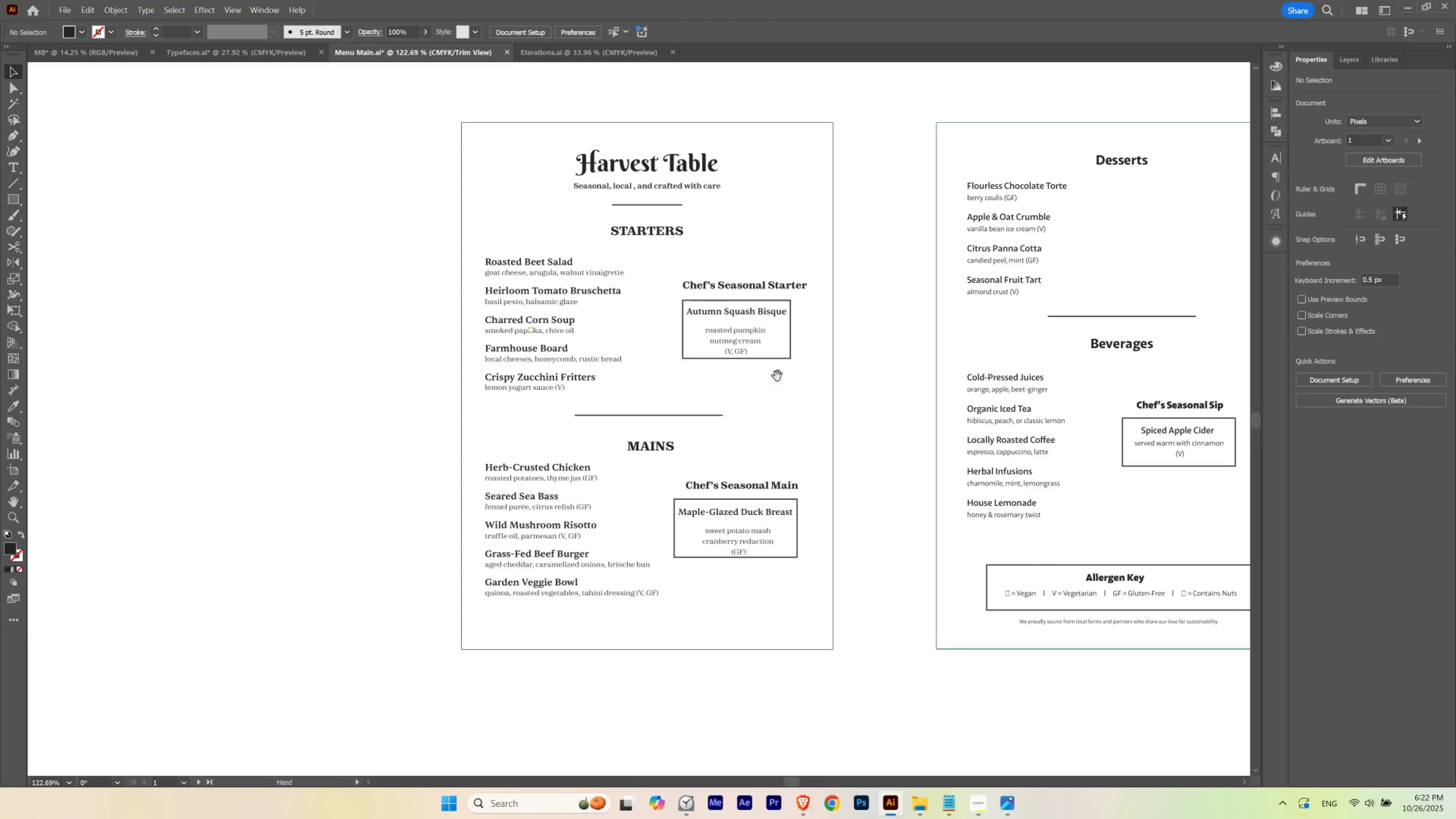 
hold_key(key=Space, duration=0.56)
 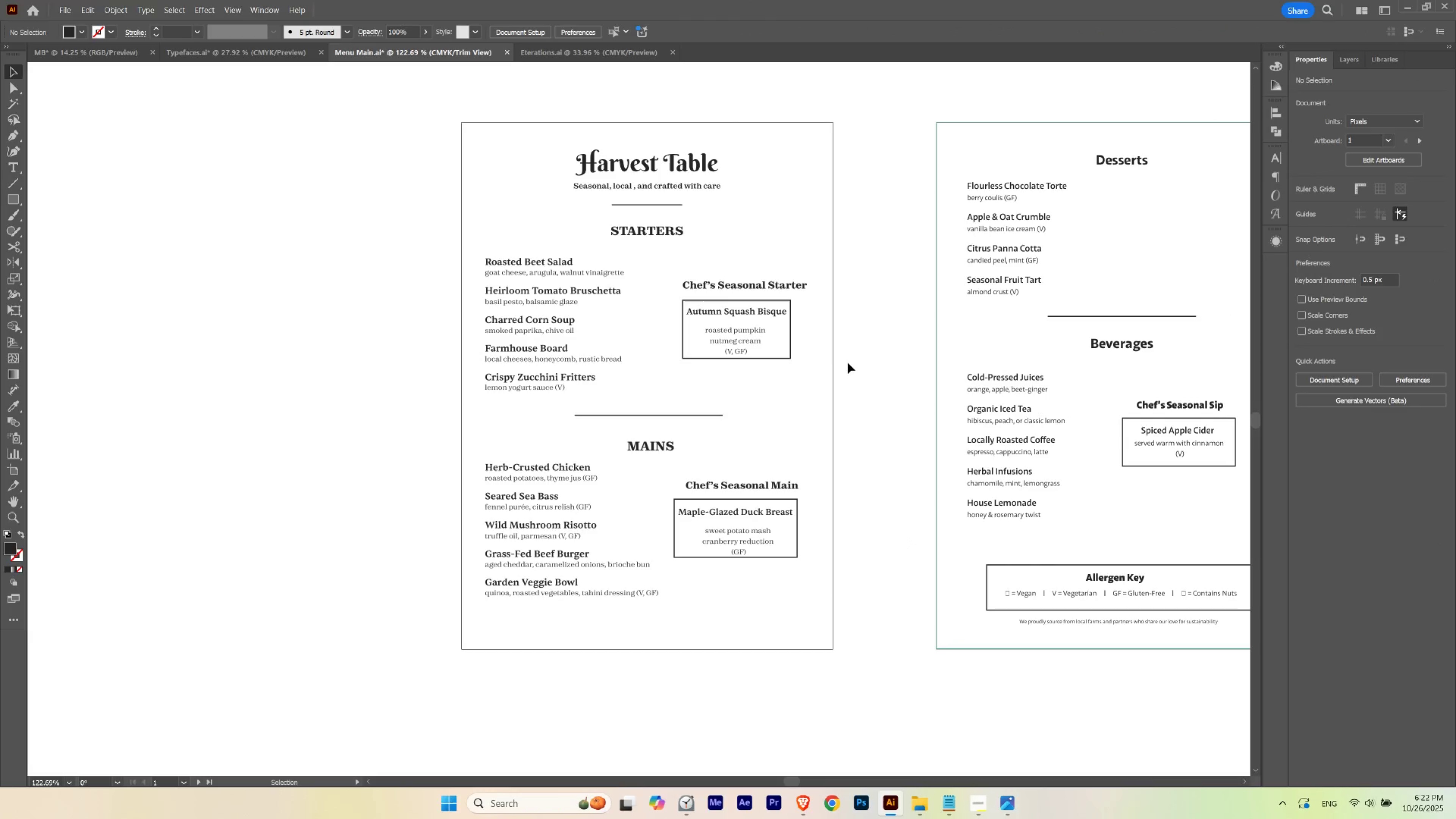 